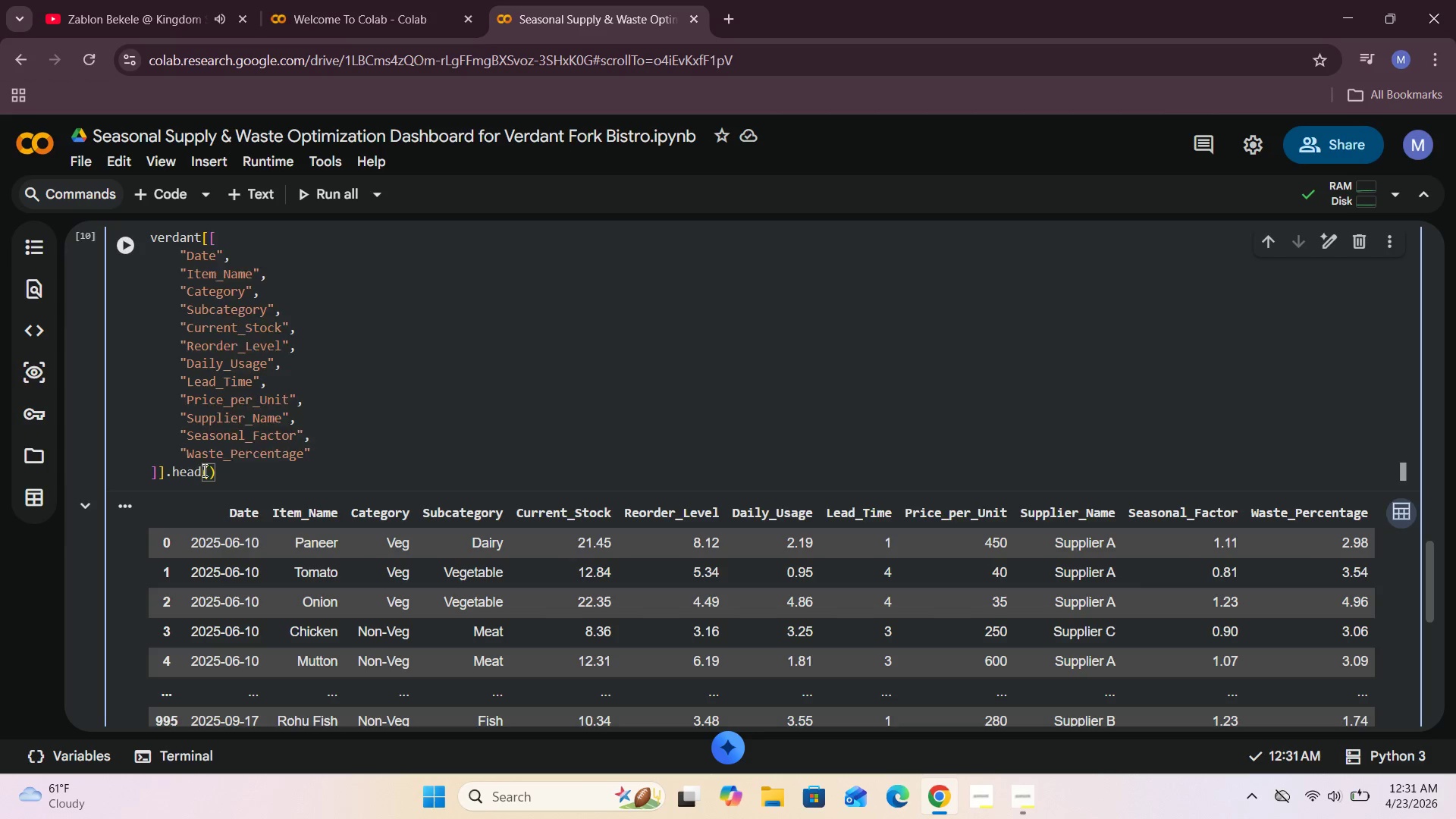 
type(15)
 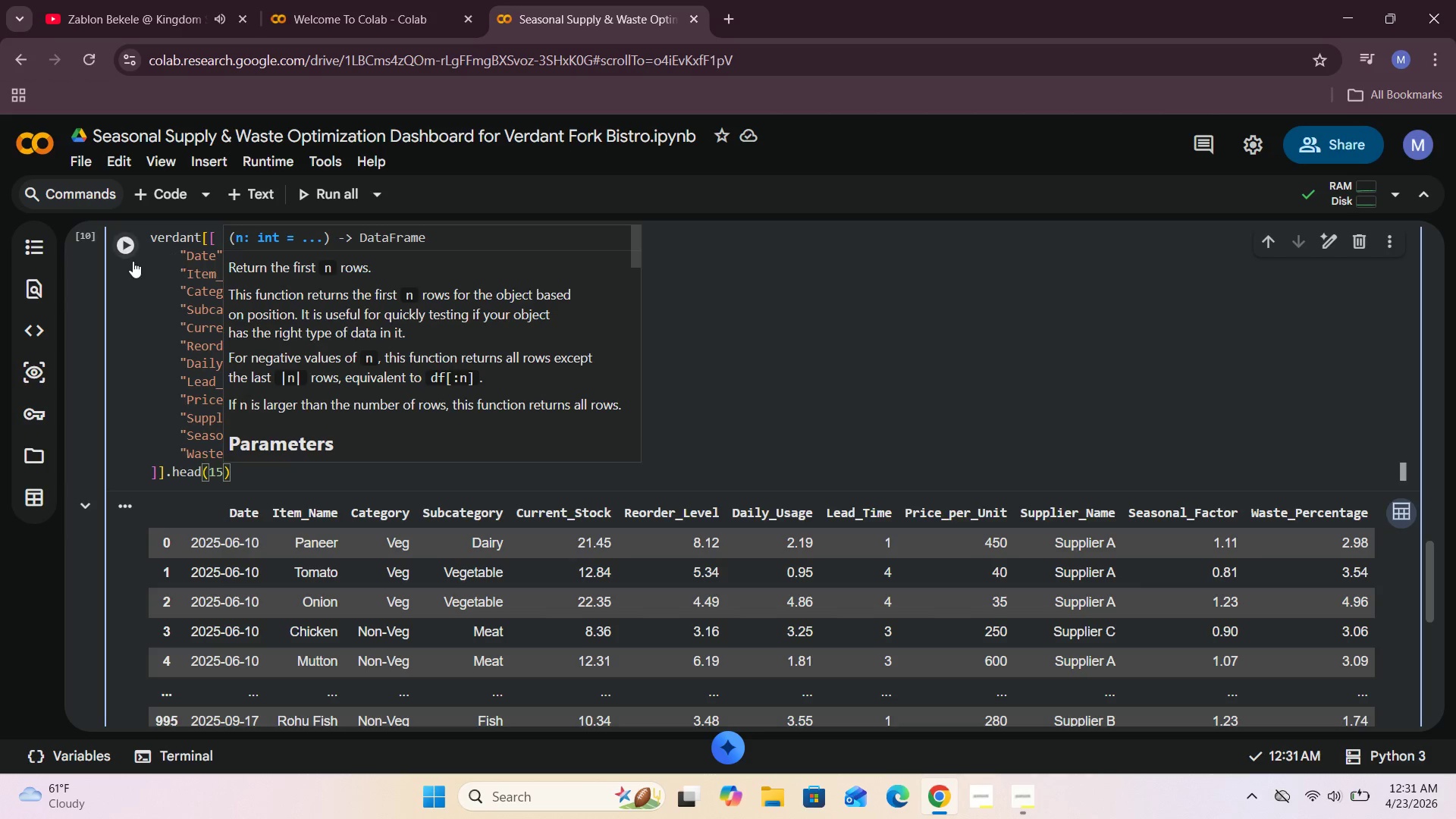 
left_click([123, 247])
 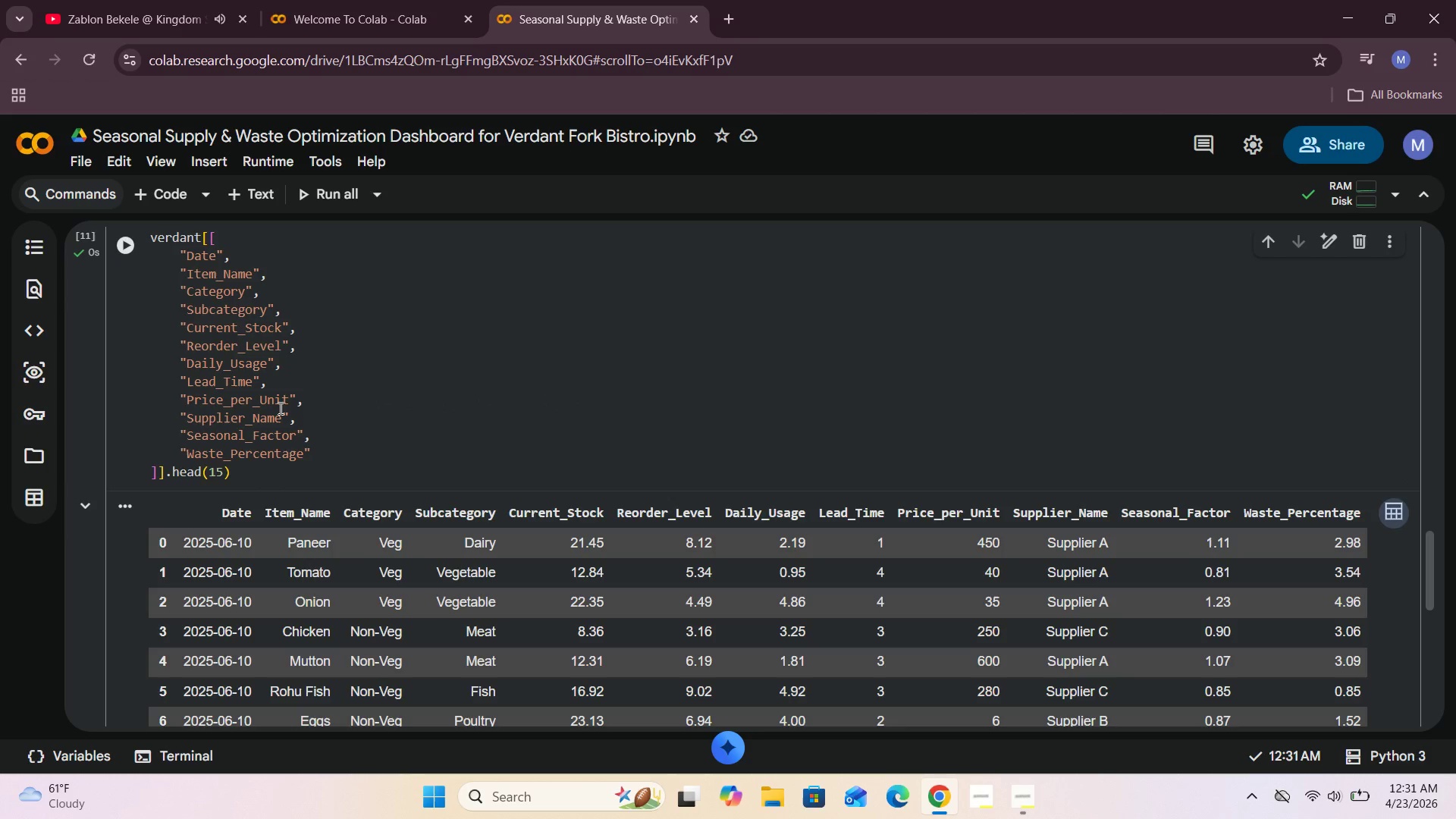 
scroll: coordinate [279, 408], scroll_direction: down, amount: 4.0
 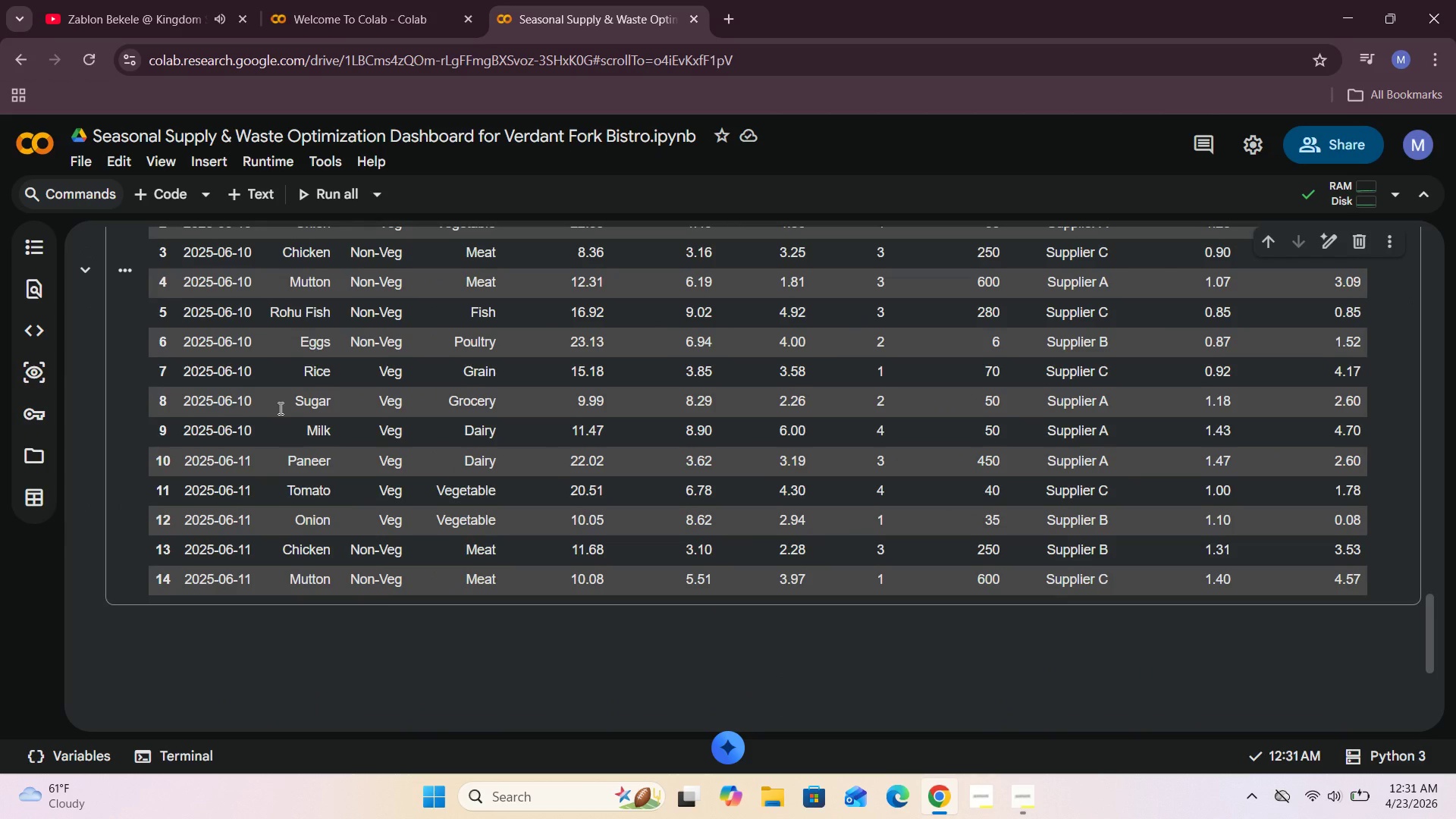 
scroll: coordinate [279, 405], scroll_direction: up, amount: 2.0
 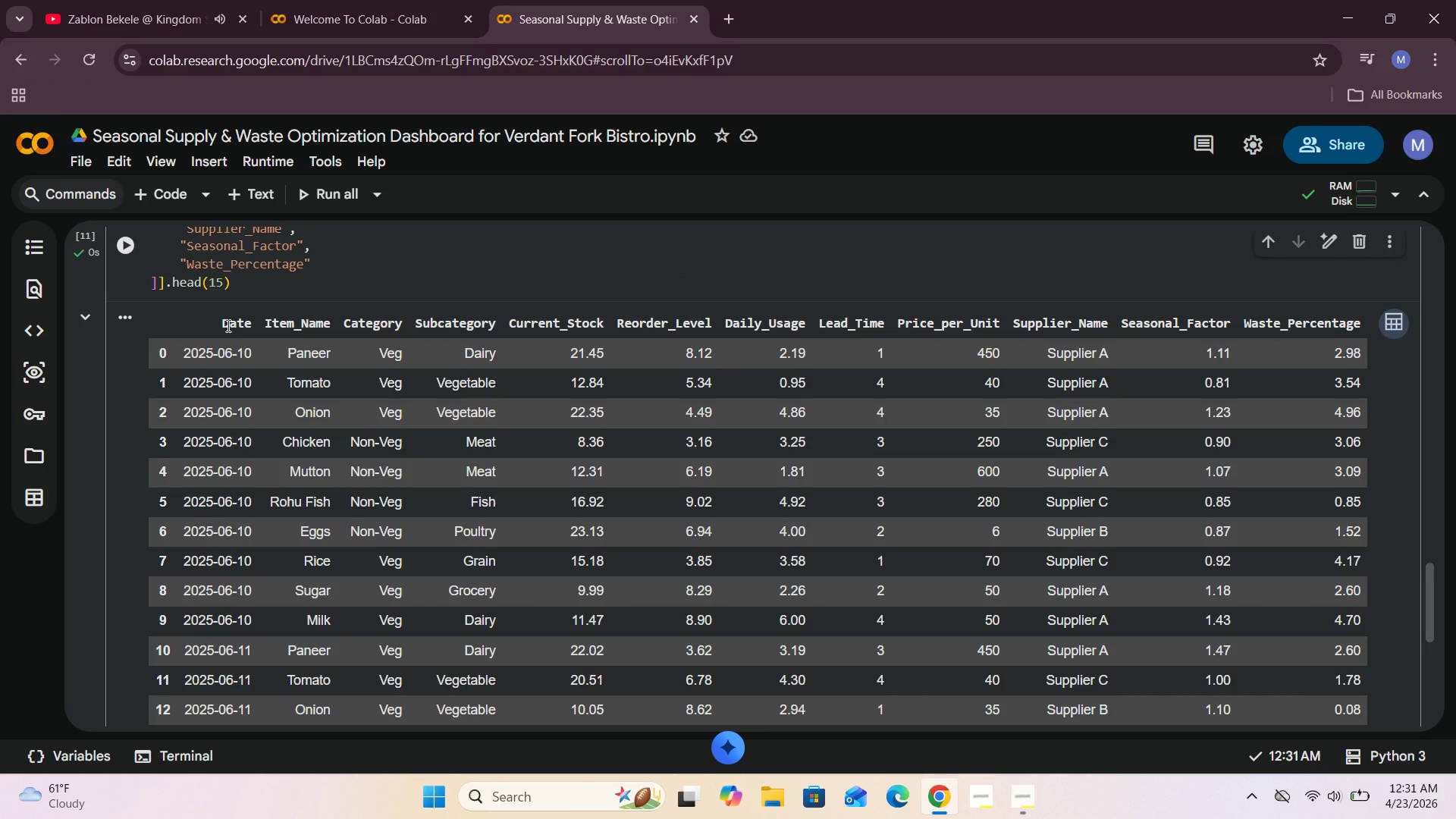 
wait(7.53)
 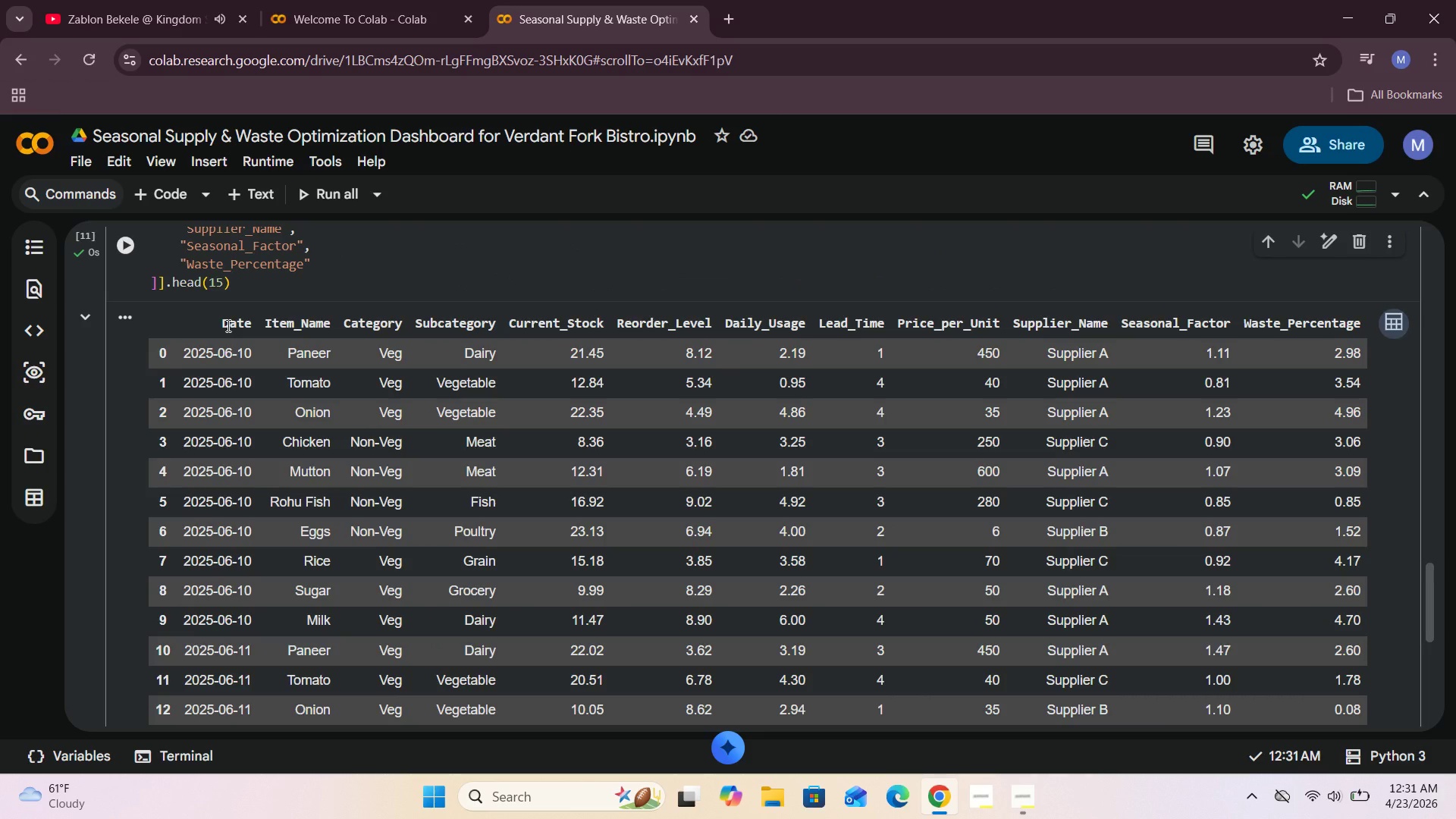 
scroll: coordinate [380, 355], scroll_direction: down, amount: 2.0
 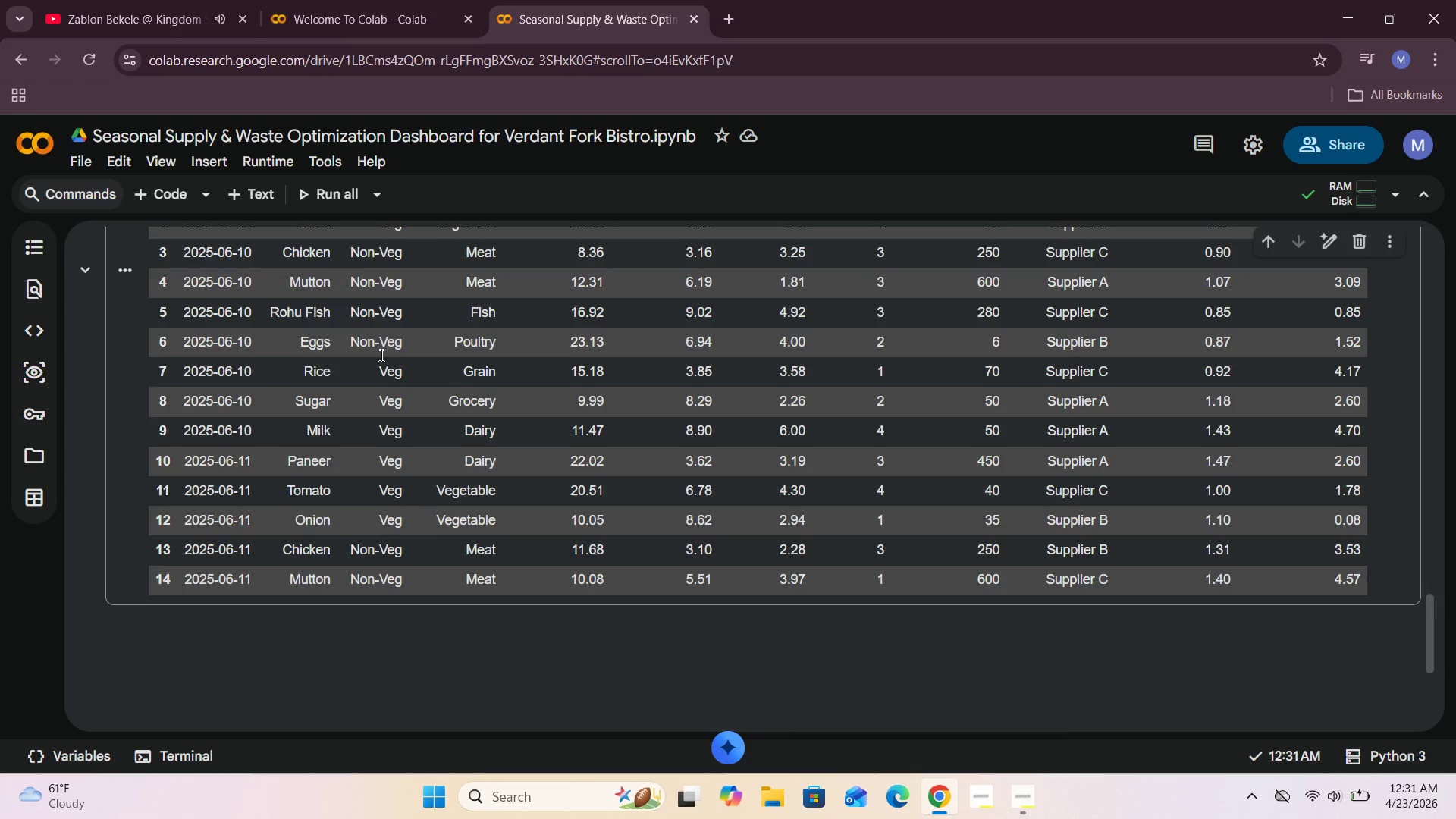 
scroll: coordinate [380, 355], scroll_direction: up, amount: 2.0
 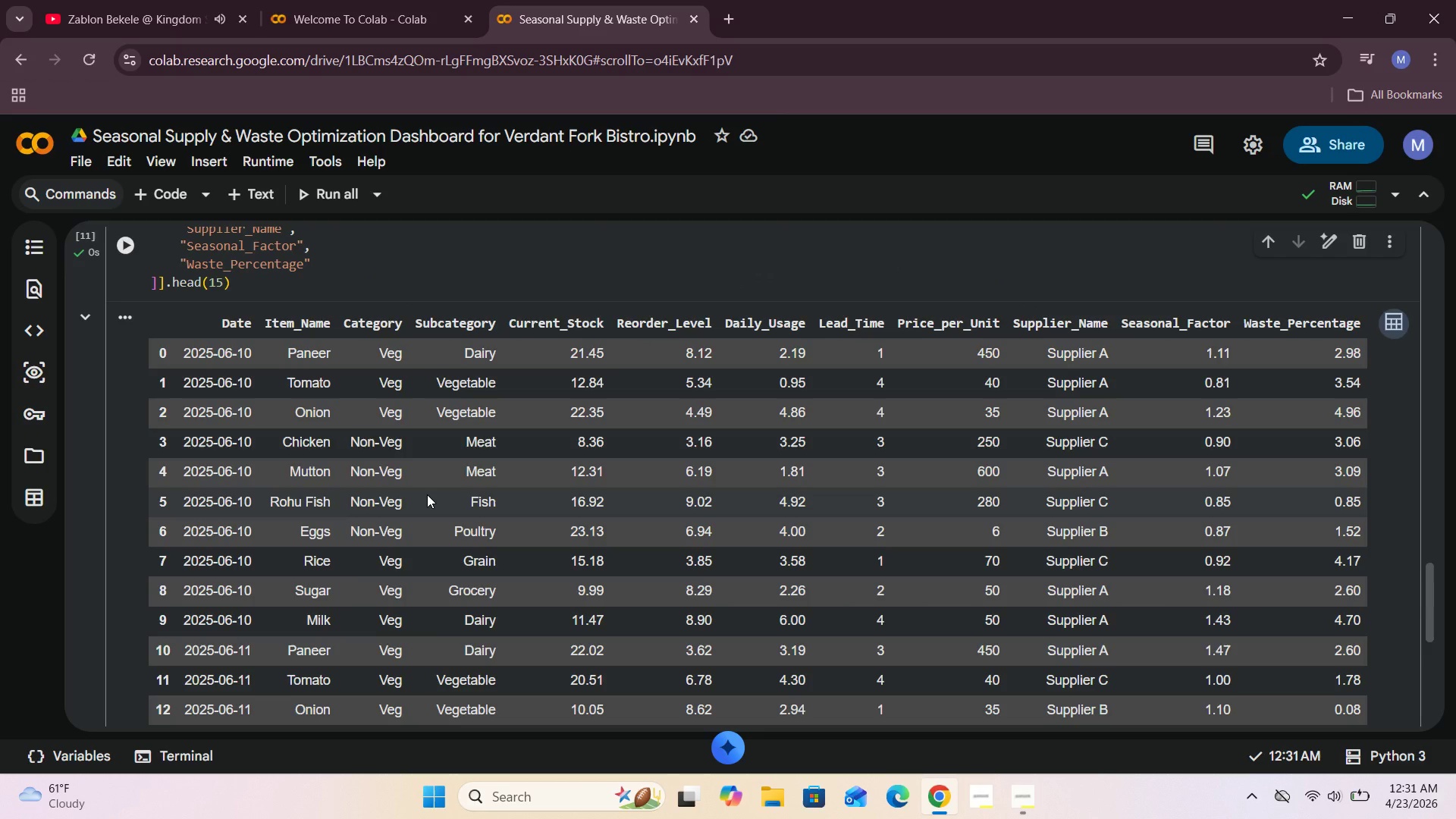 
wait(6.42)
 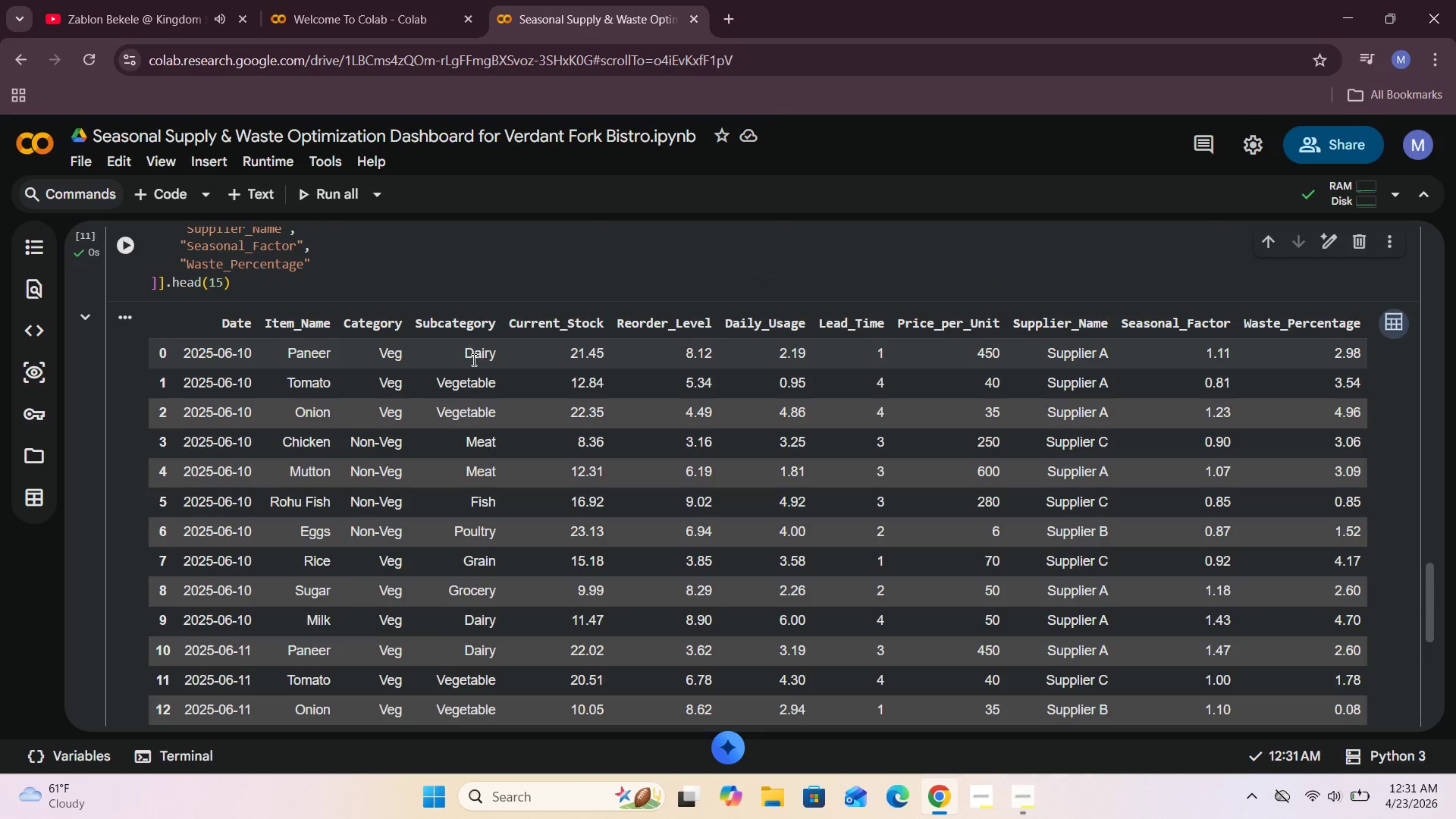 
scroll: coordinate [427, 494], scroll_direction: down, amount: 1.0
 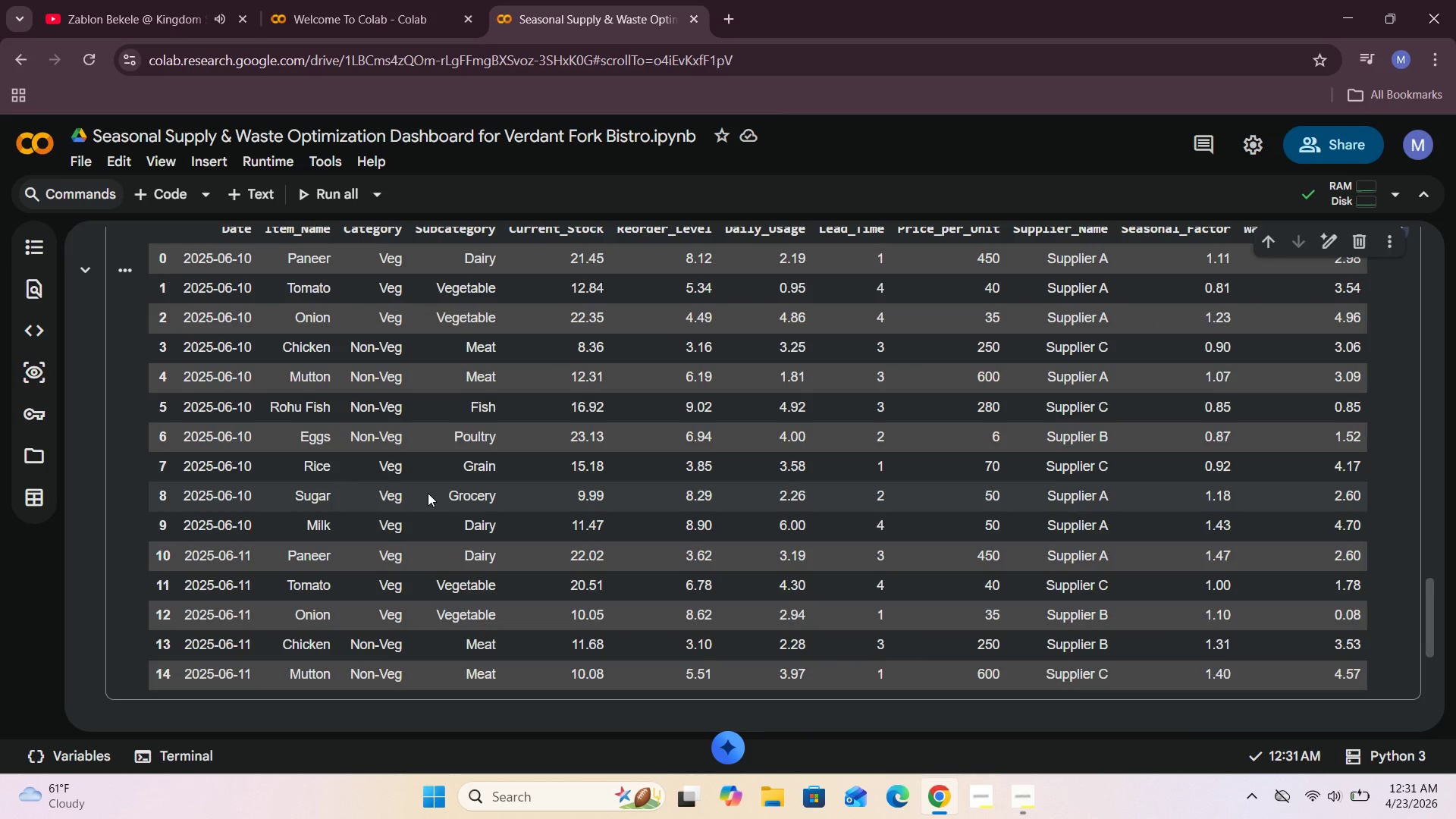 
scroll: coordinate [428, 493], scroll_direction: up, amount: 1.0
 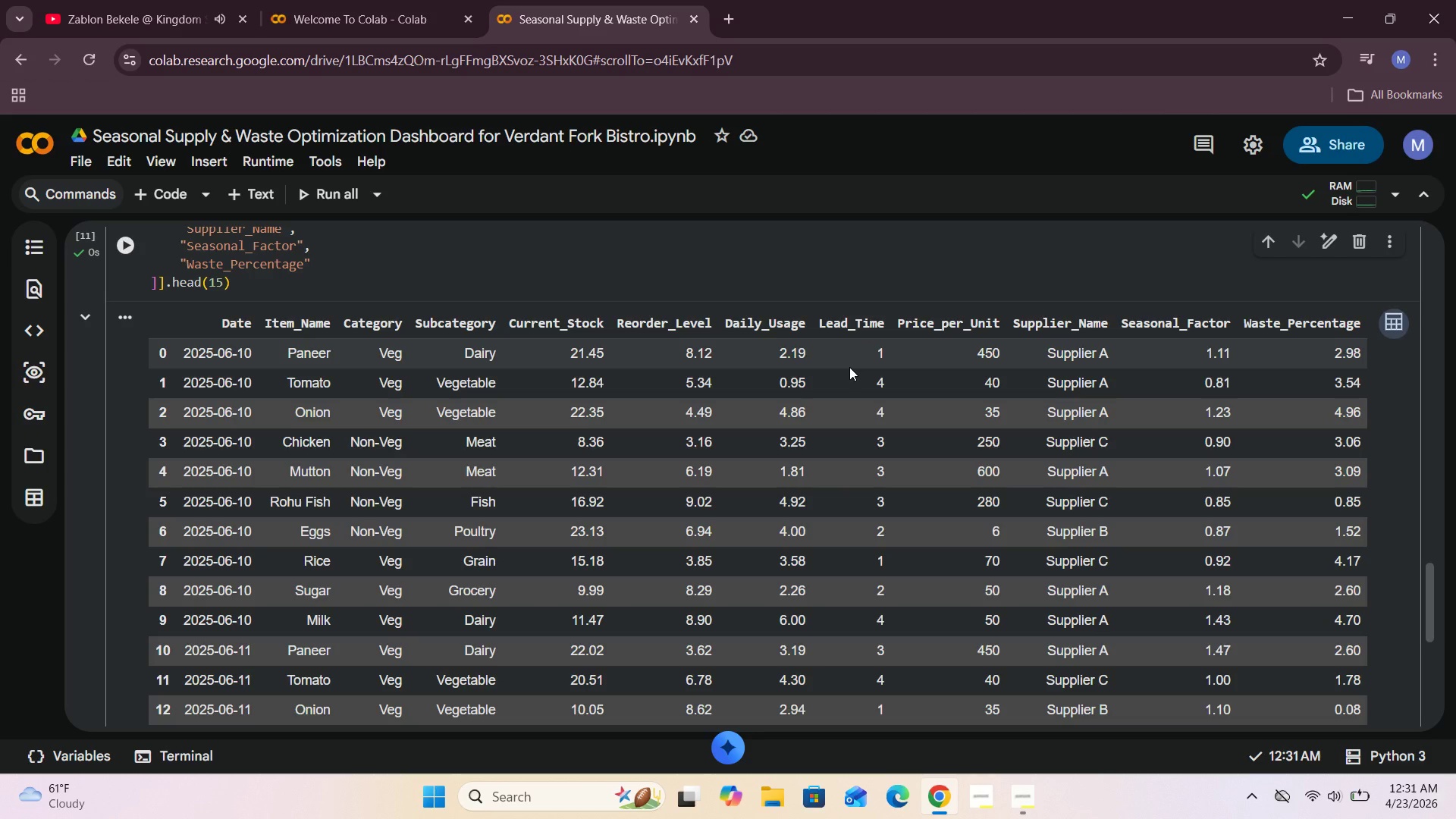 
wait(9.47)
 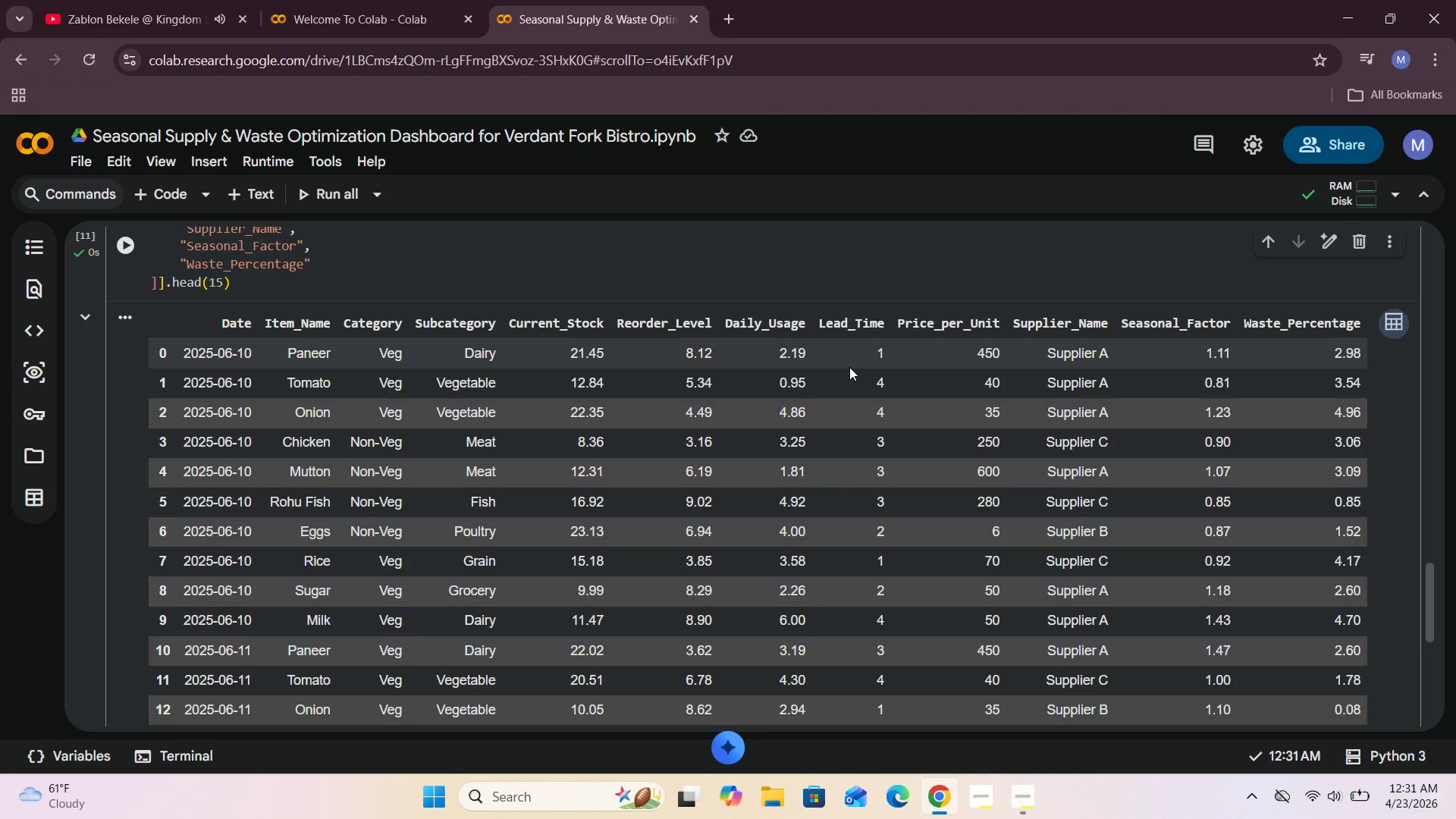 
scroll: coordinate [1207, 350], scroll_direction: down, amount: 2.0
 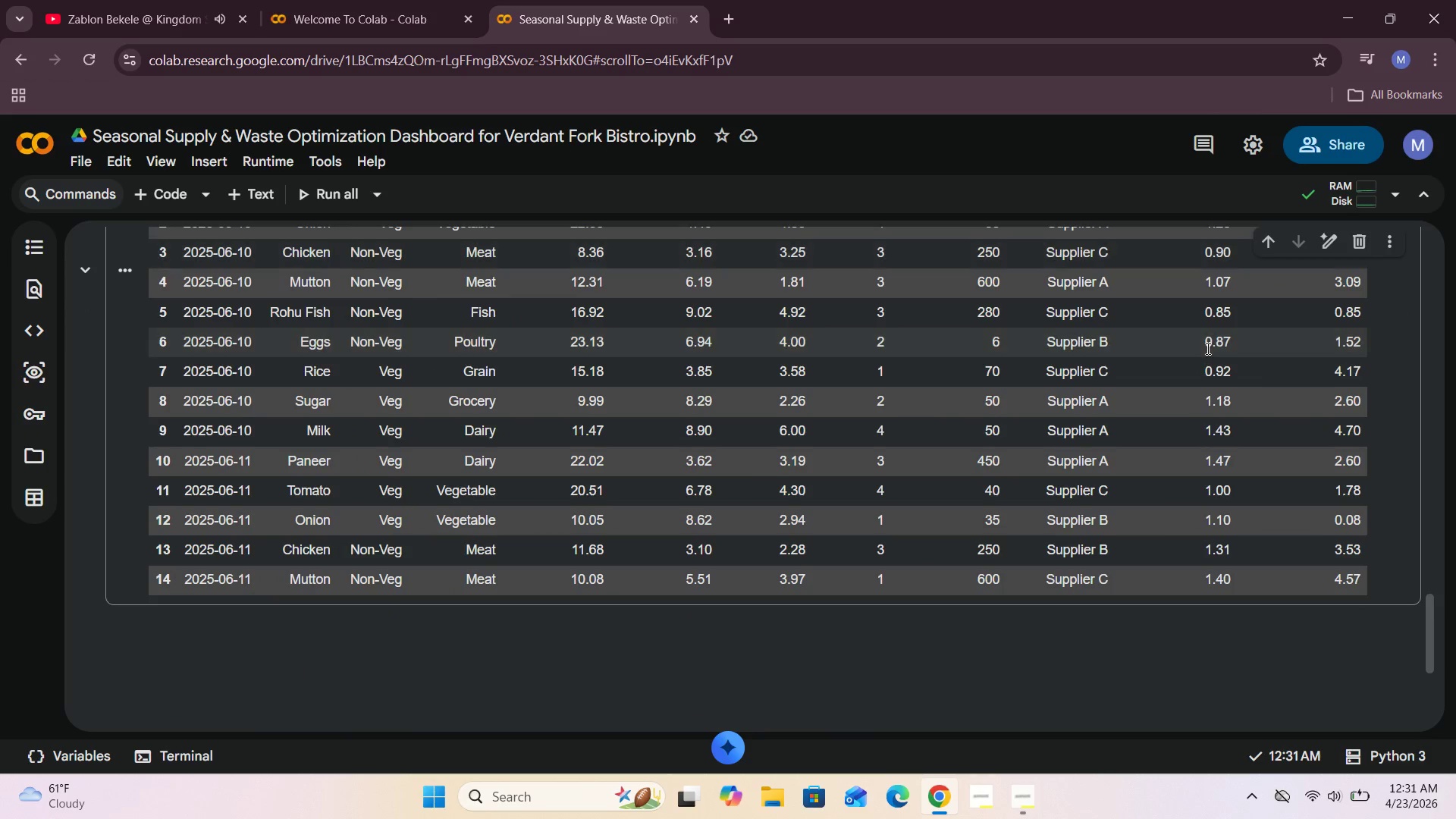 
scroll: coordinate [1207, 348], scroll_direction: up, amount: 2.0
 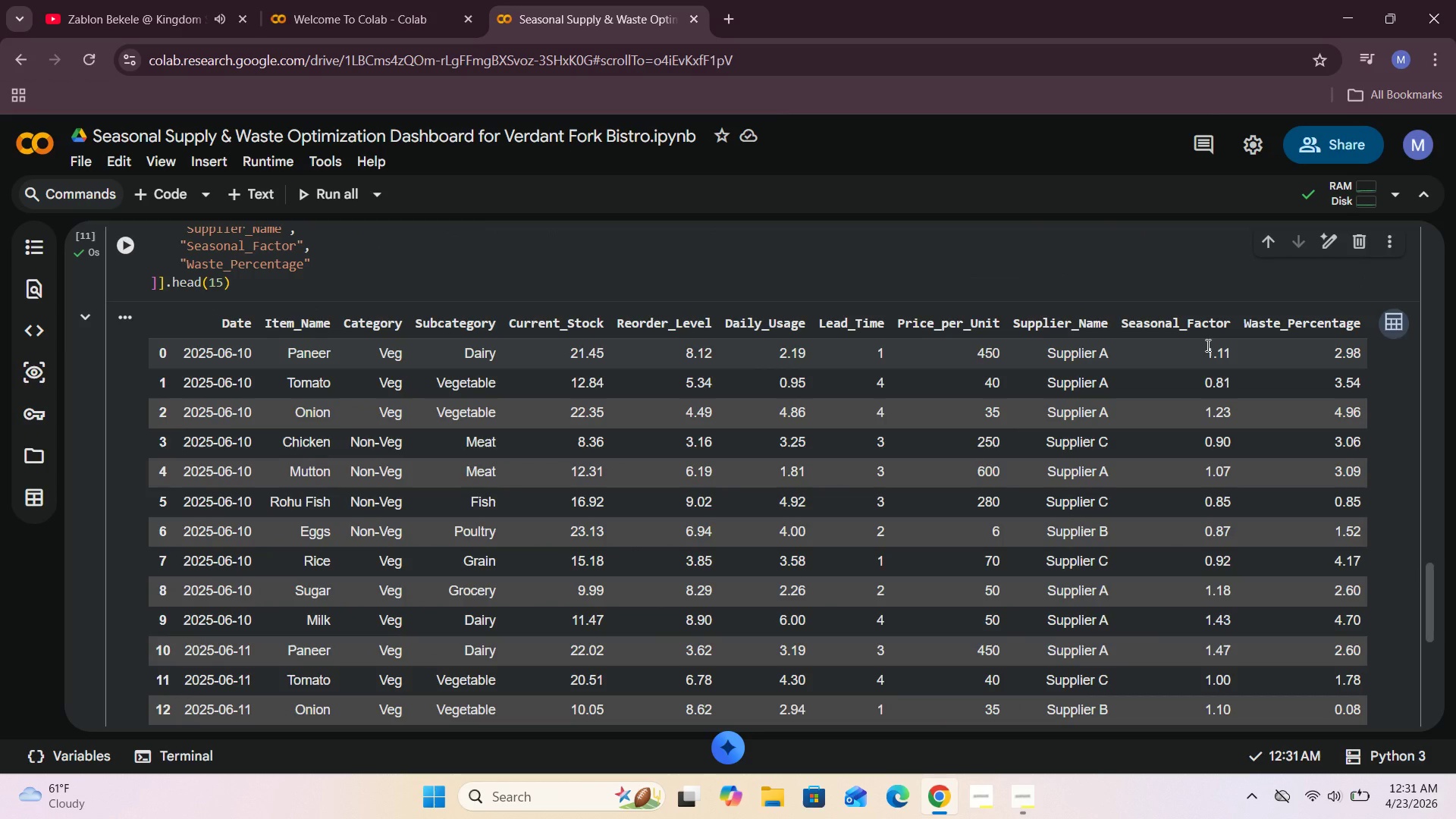 
scroll: coordinate [1207, 345], scroll_direction: down, amount: 2.0
 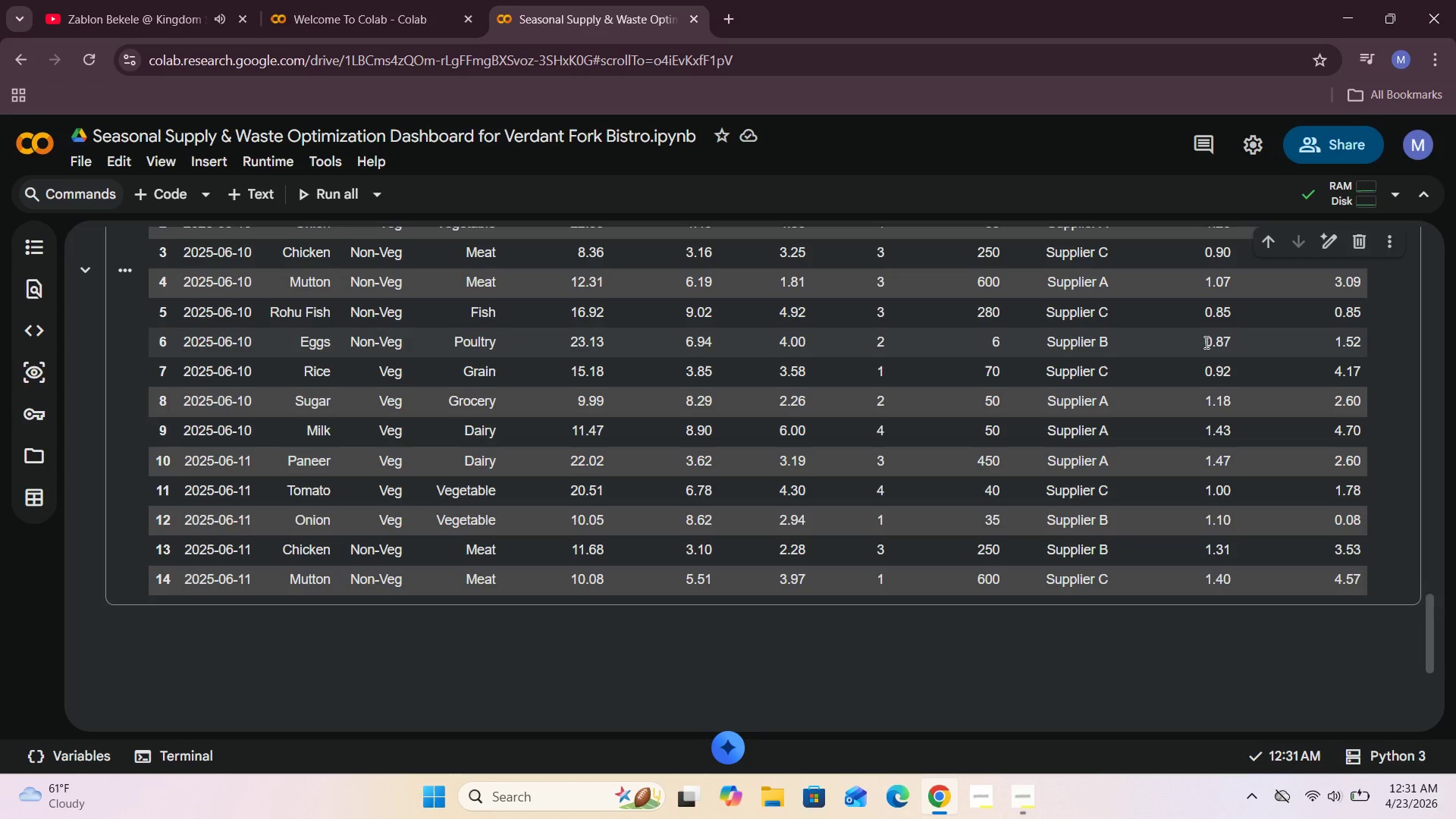 
scroll: coordinate [1205, 342], scroll_direction: up, amount: 1.0
 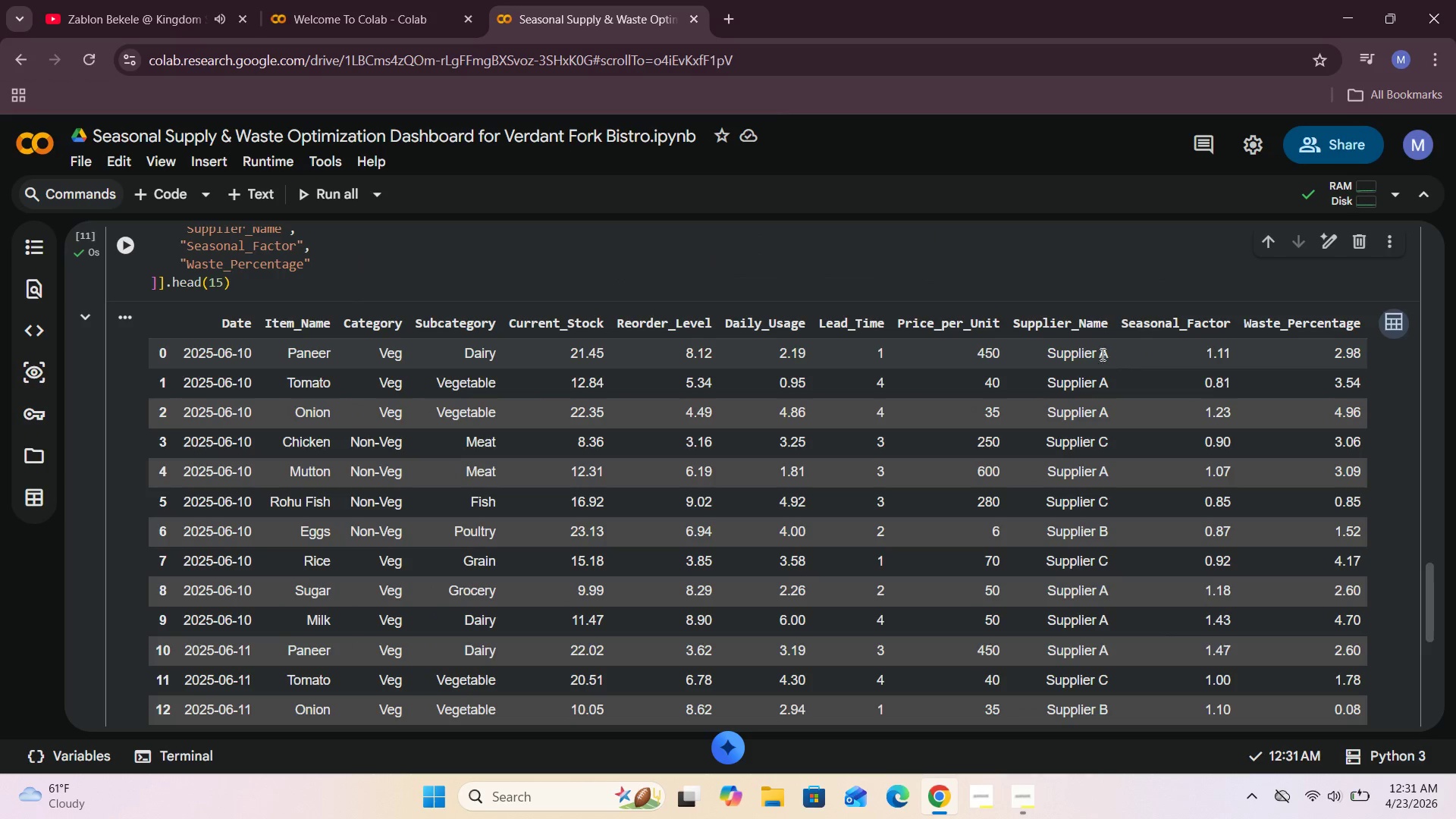 
scroll: coordinate [1093, 404], scroll_direction: down, amount: 1.0
 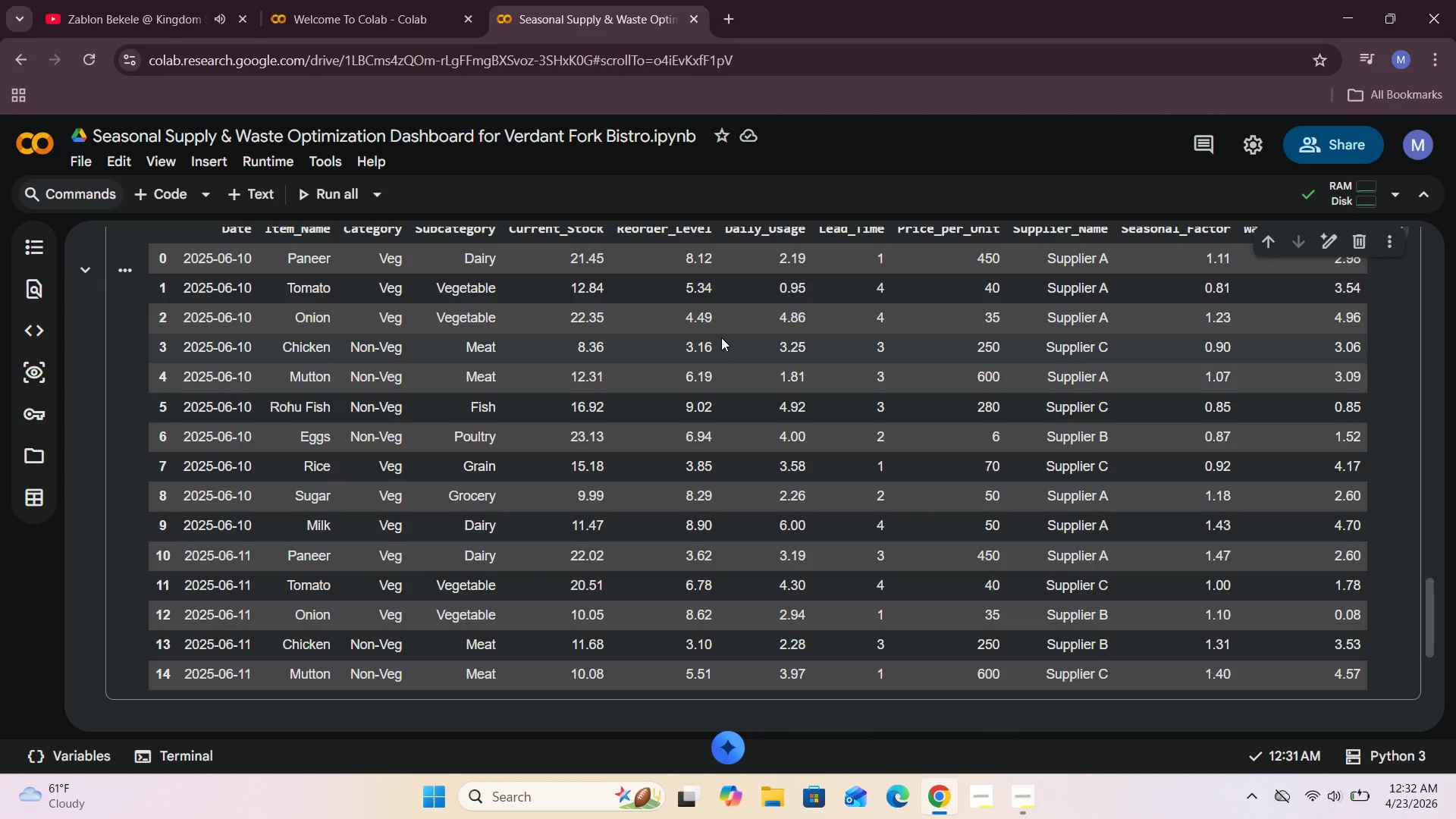 
wait(13.01)
 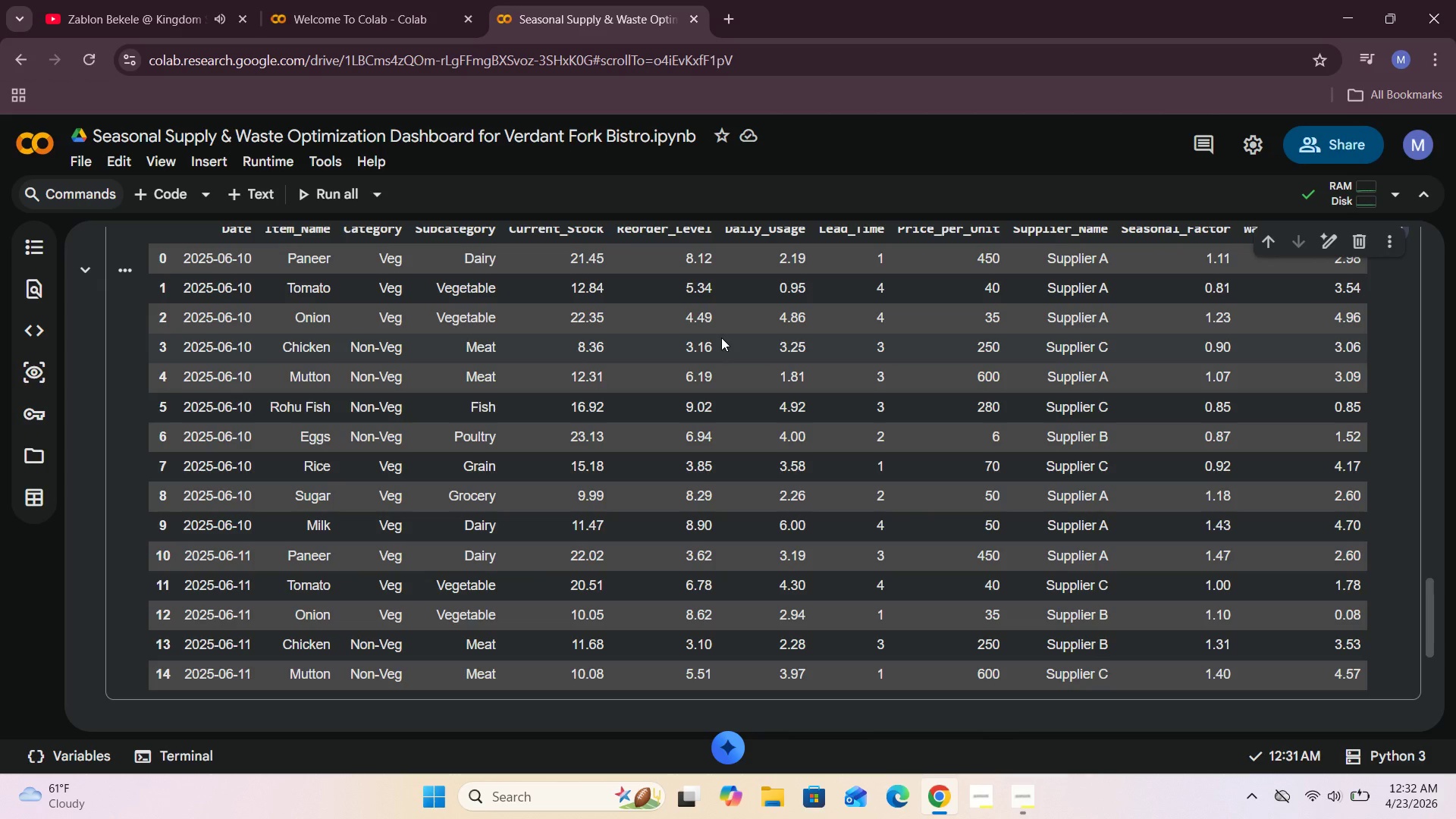 
scroll: coordinate [320, 332], scroll_direction: up, amount: 2.0
 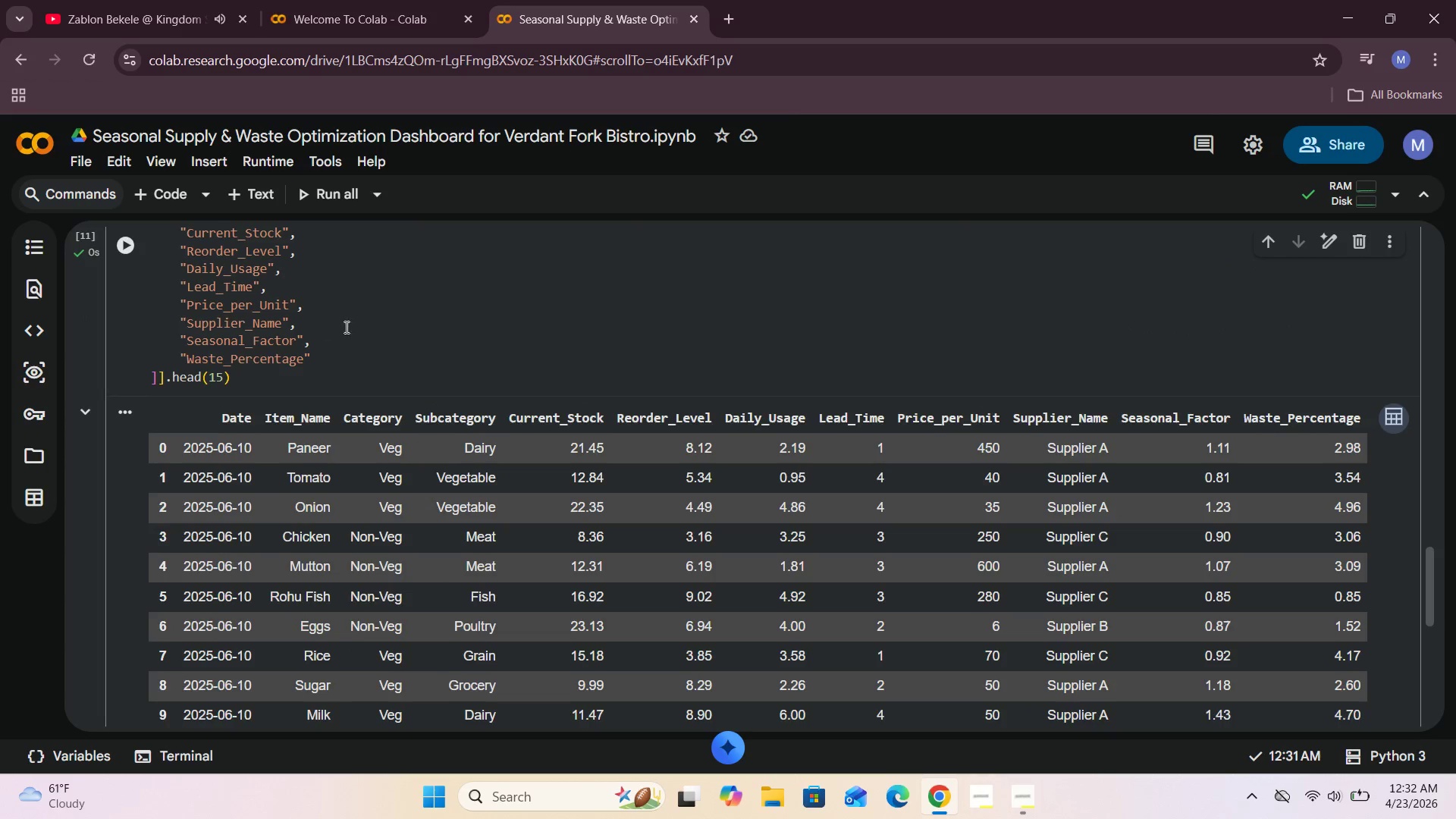 
scroll: coordinate [350, 325], scroll_direction: down, amount: 2.0
 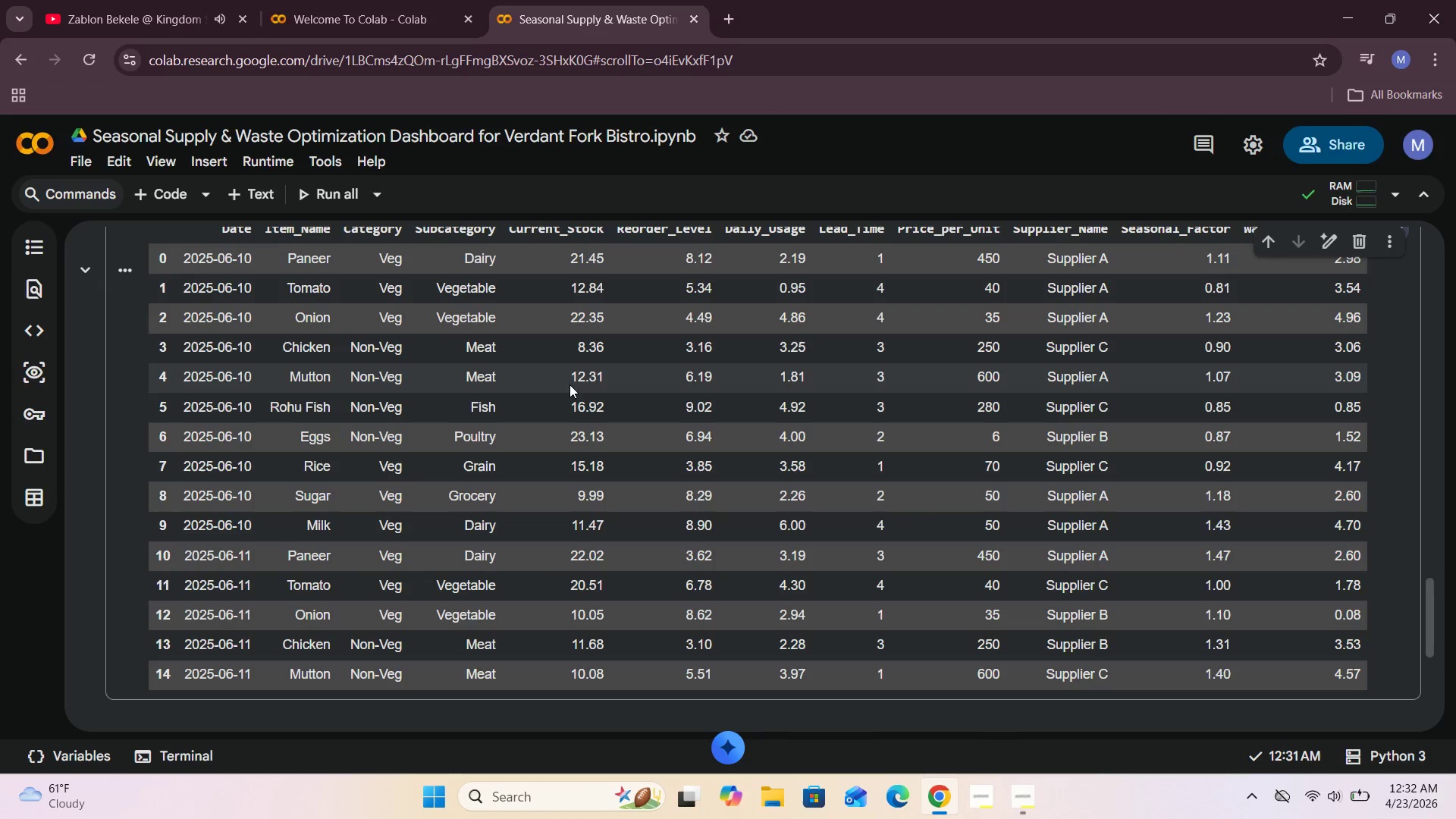 
mouse_move([1017, 745])